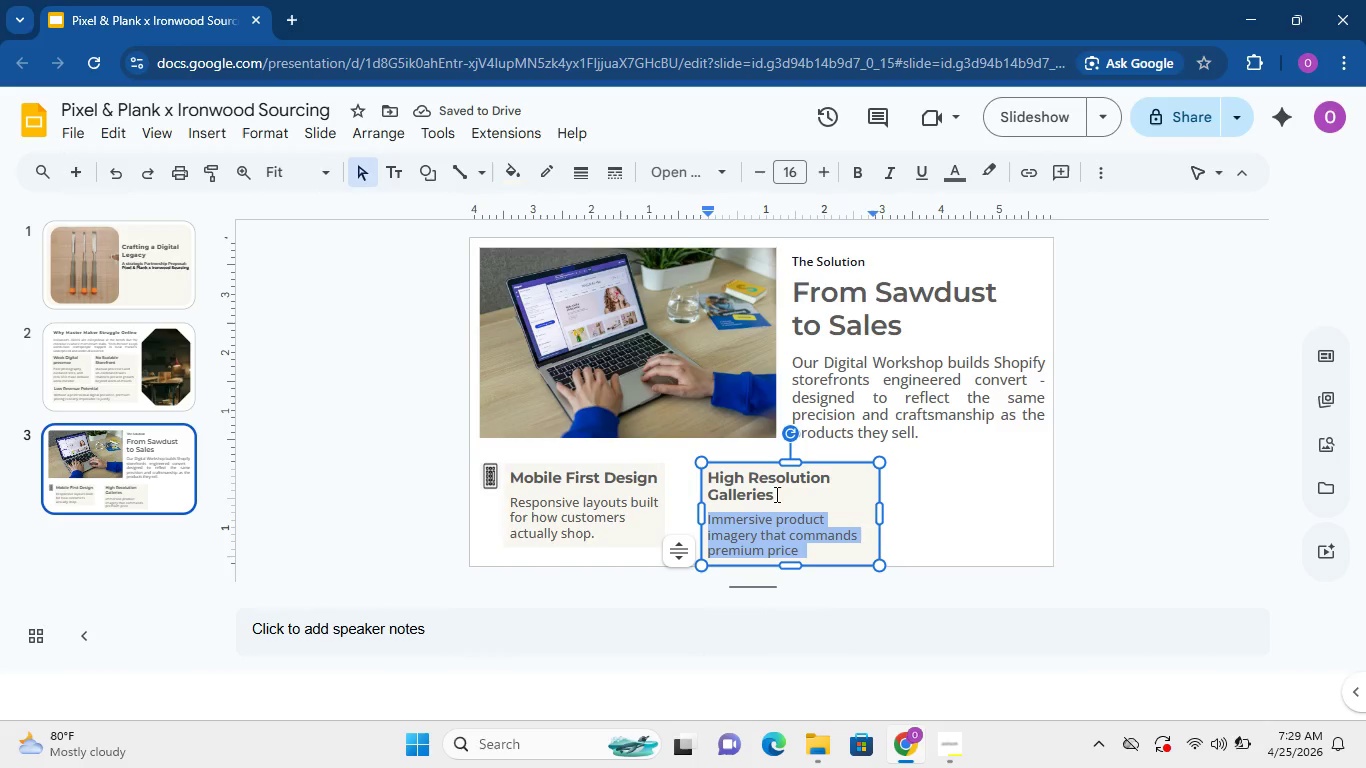 
left_click_drag(start_coordinate=[775, 491], to_coordinate=[757, 487])
 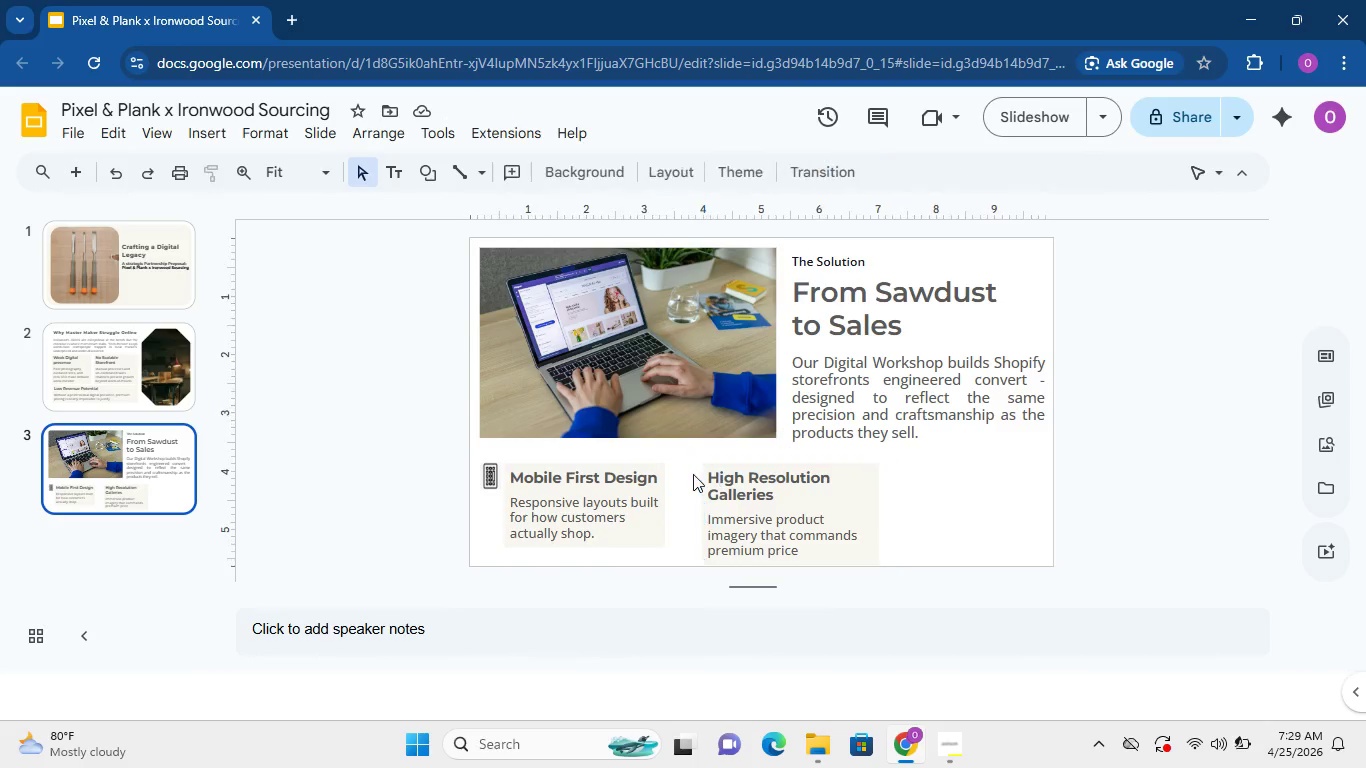 
double_click([693, 474])
 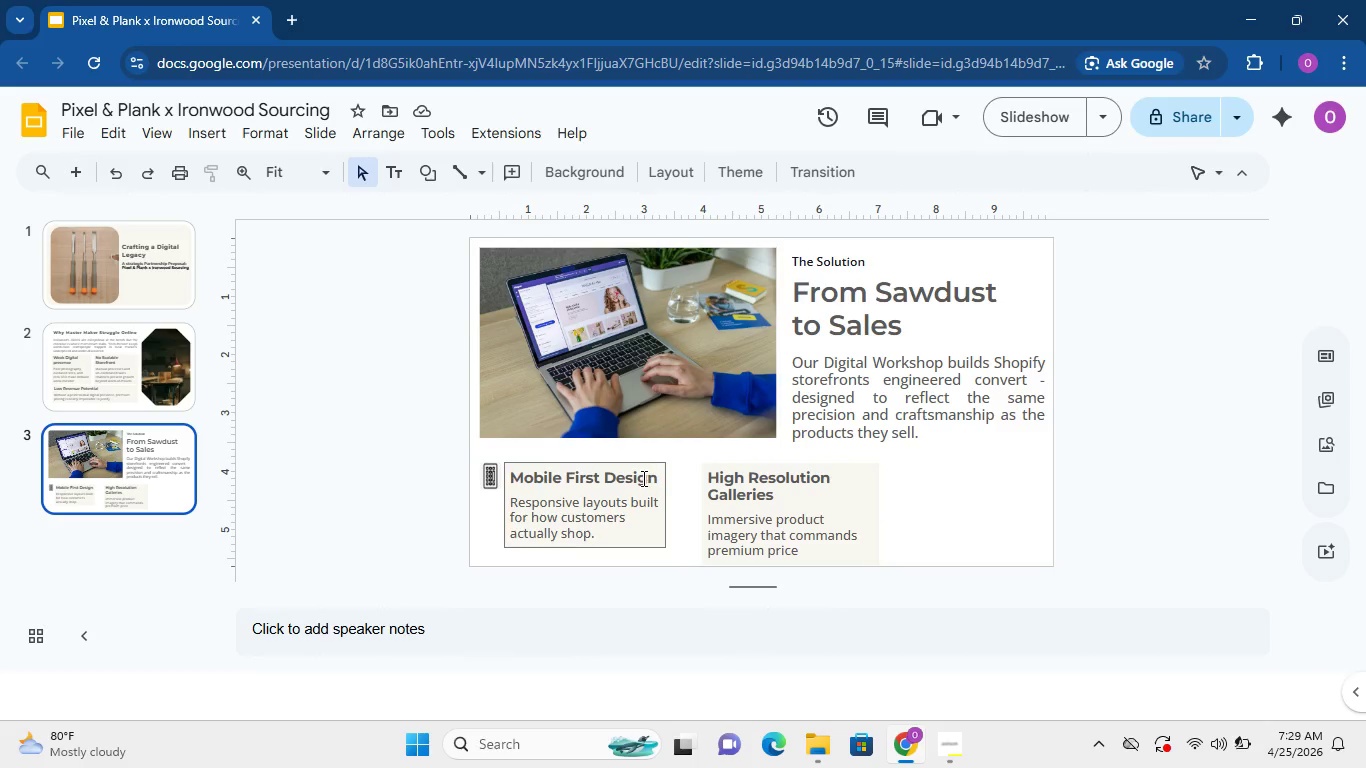 
left_click([642, 478])
 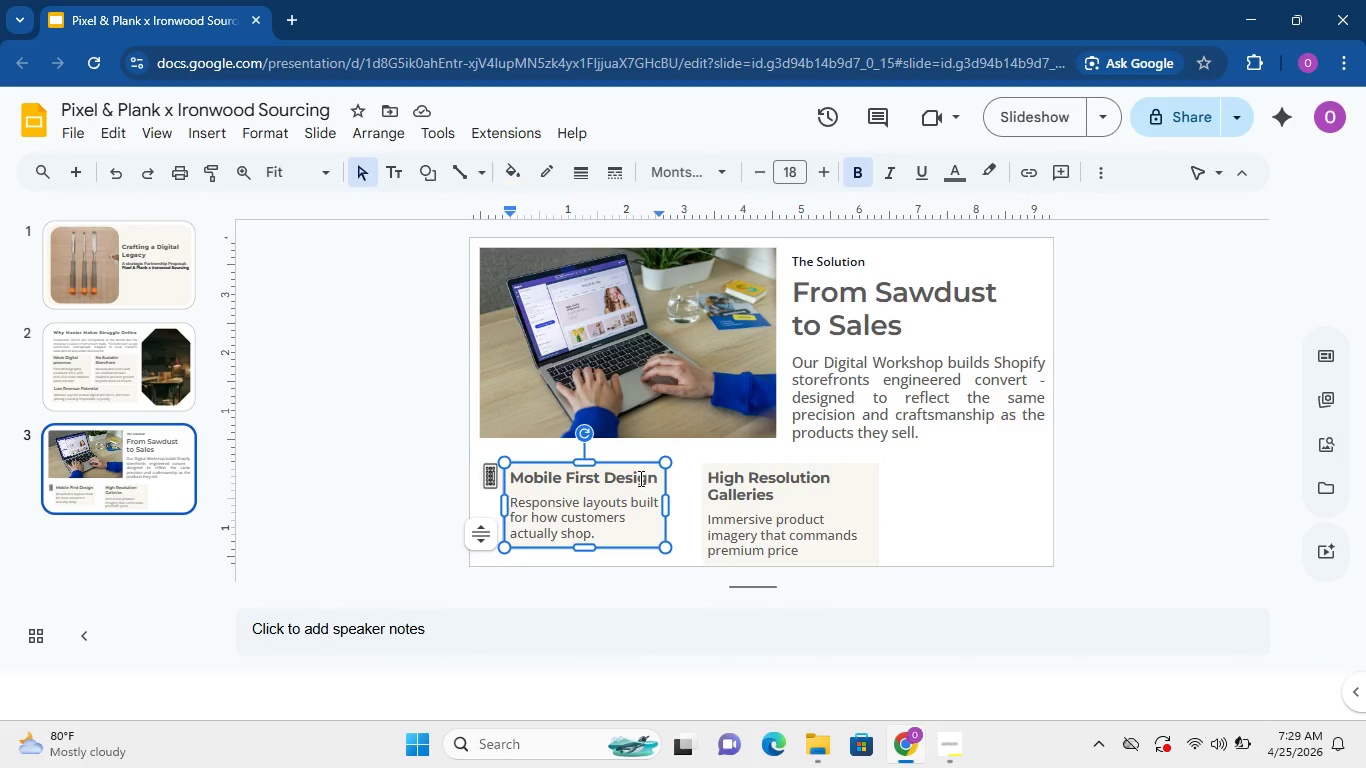 
double_click([640, 475])
 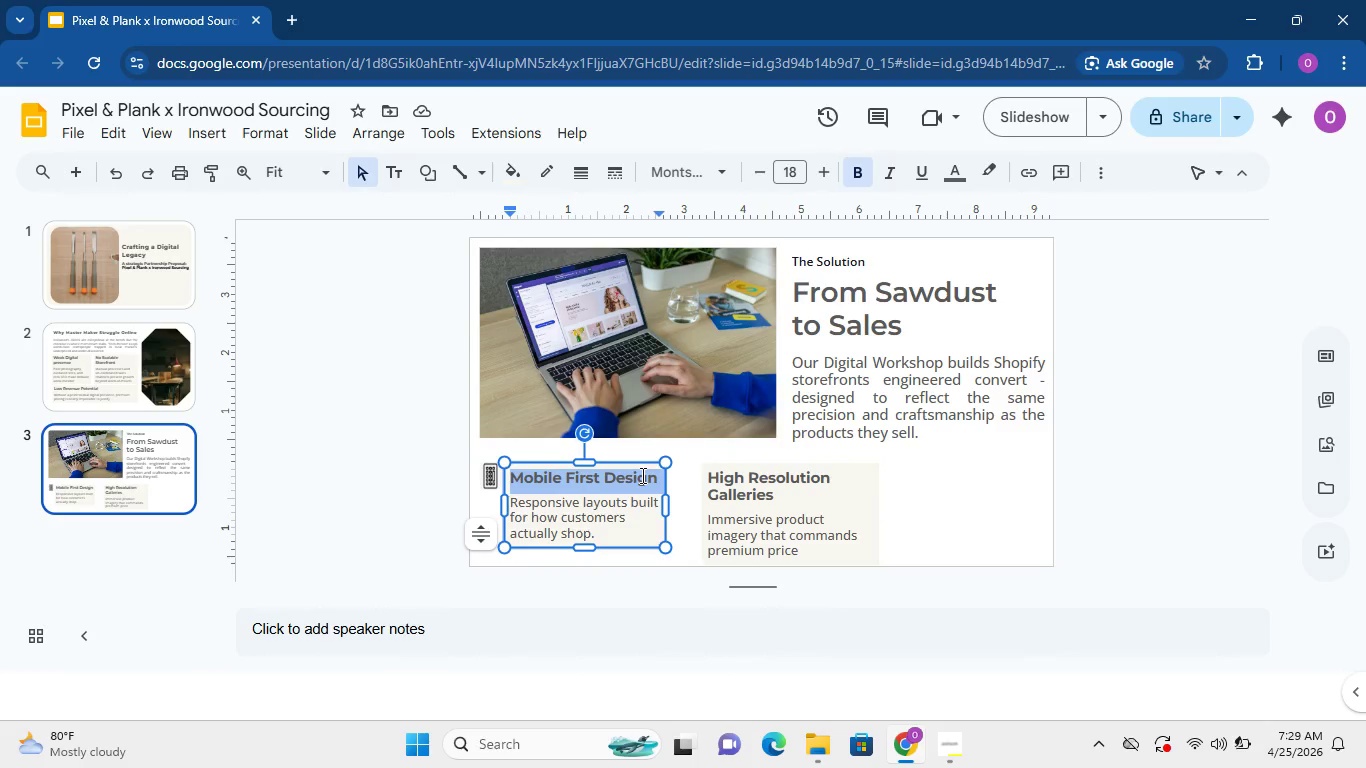 
triple_click([641, 475])
 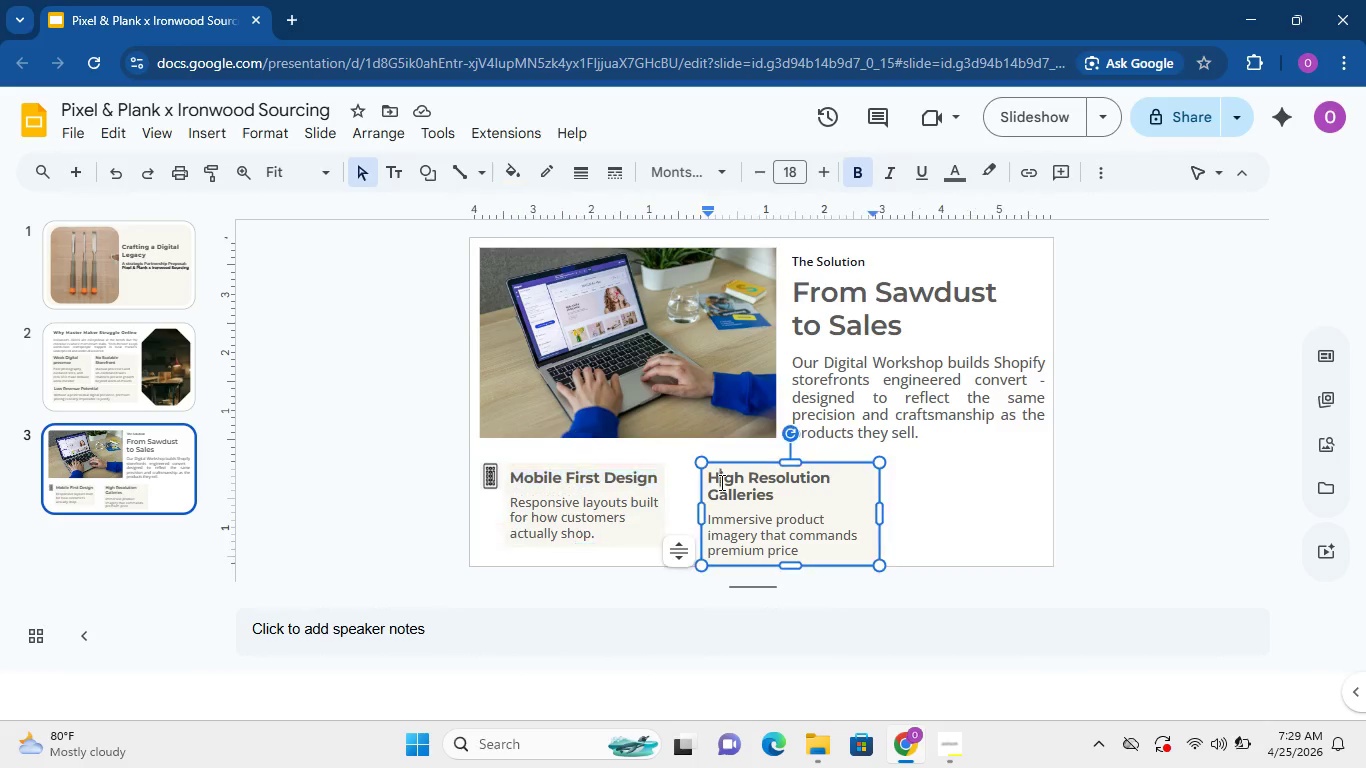 
double_click([720, 482])
 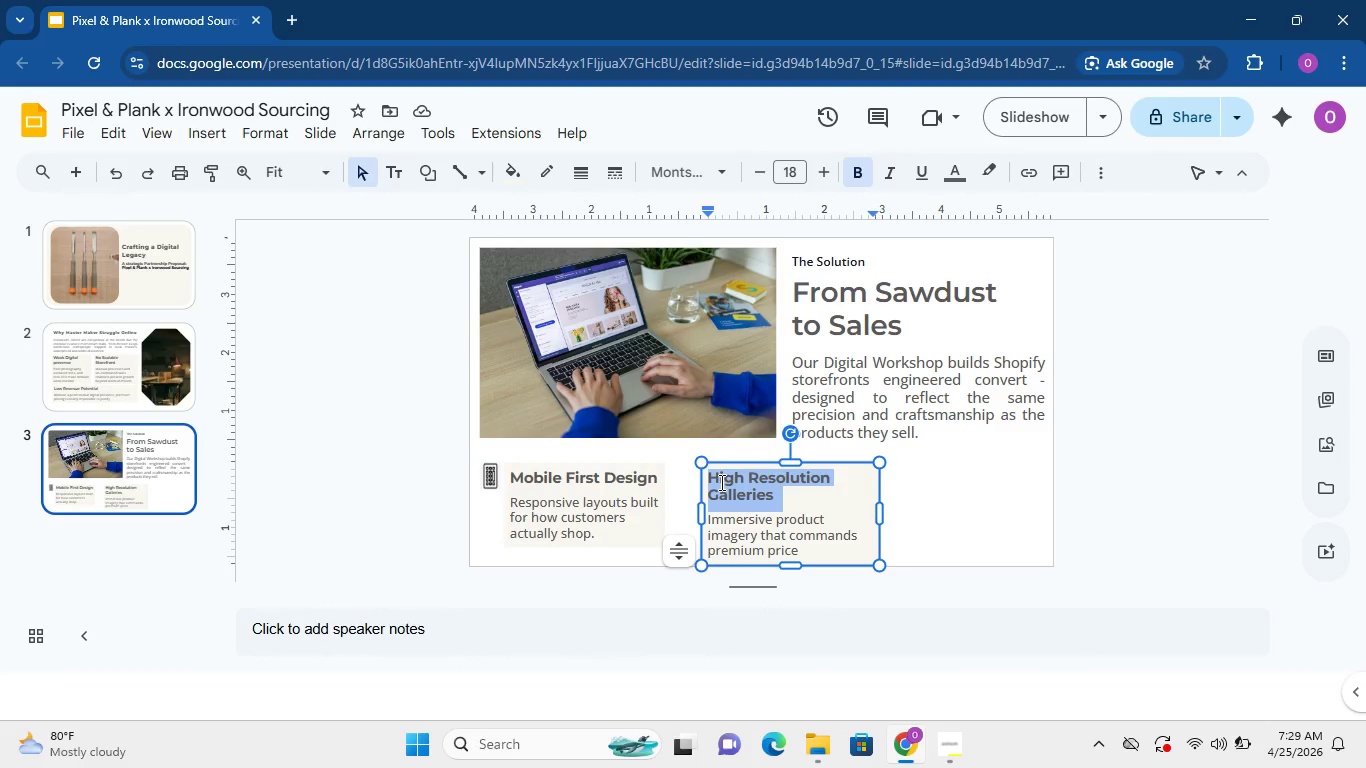 
triple_click([720, 482])
 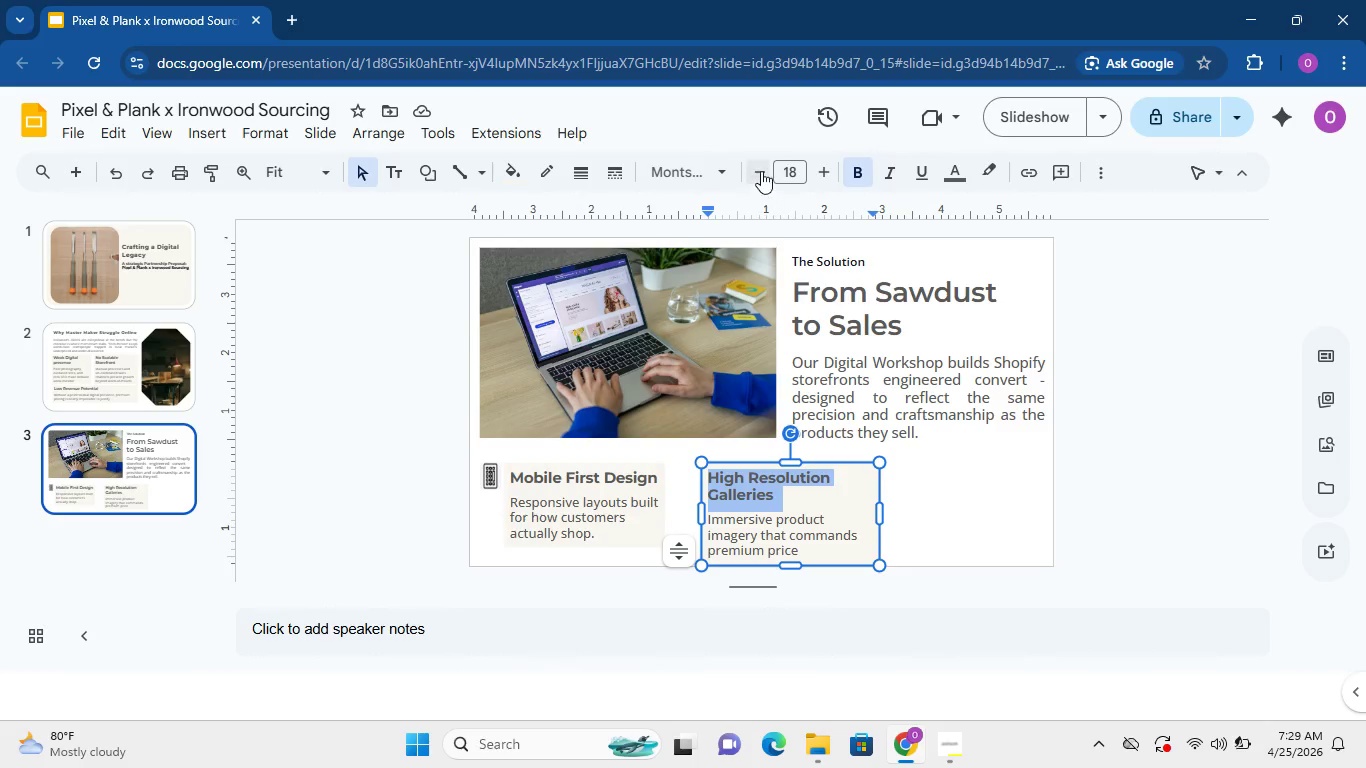 
left_click([765, 156])
 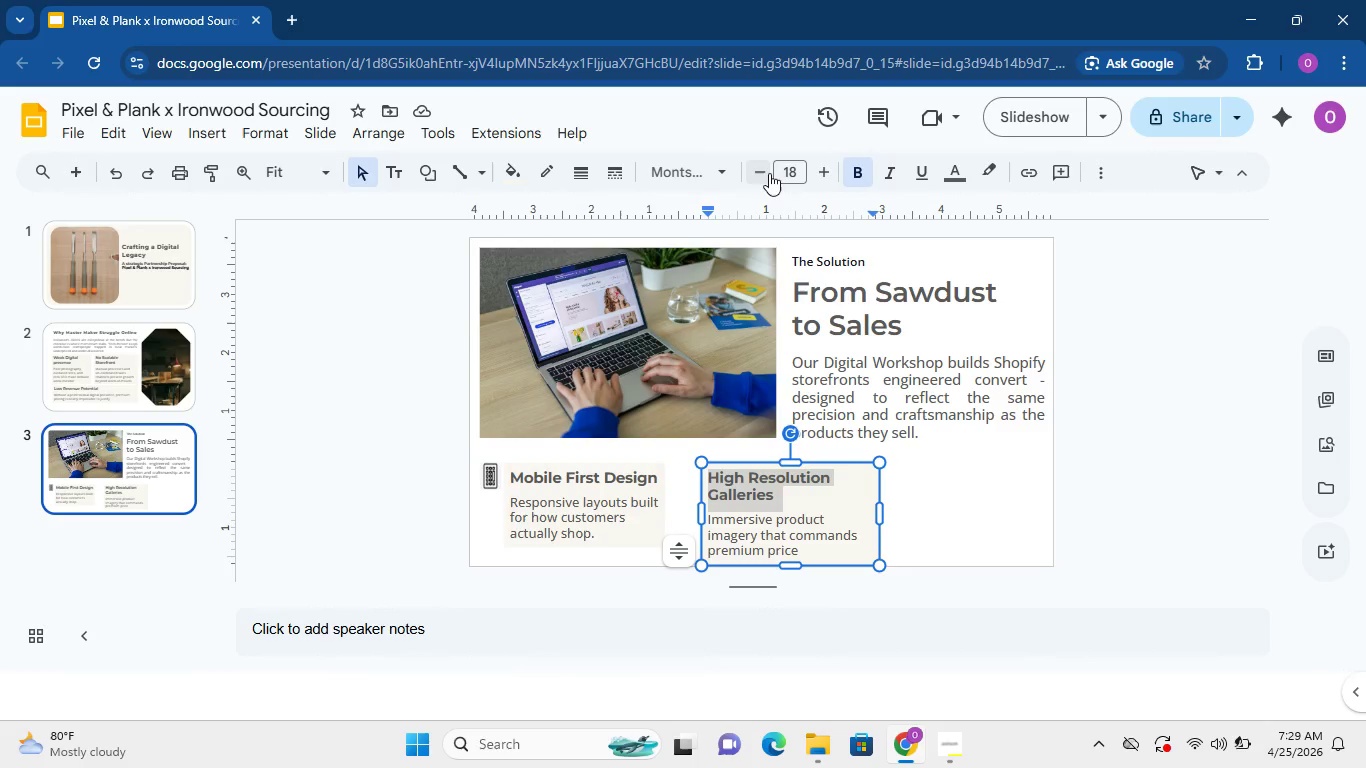 
double_click([769, 173])
 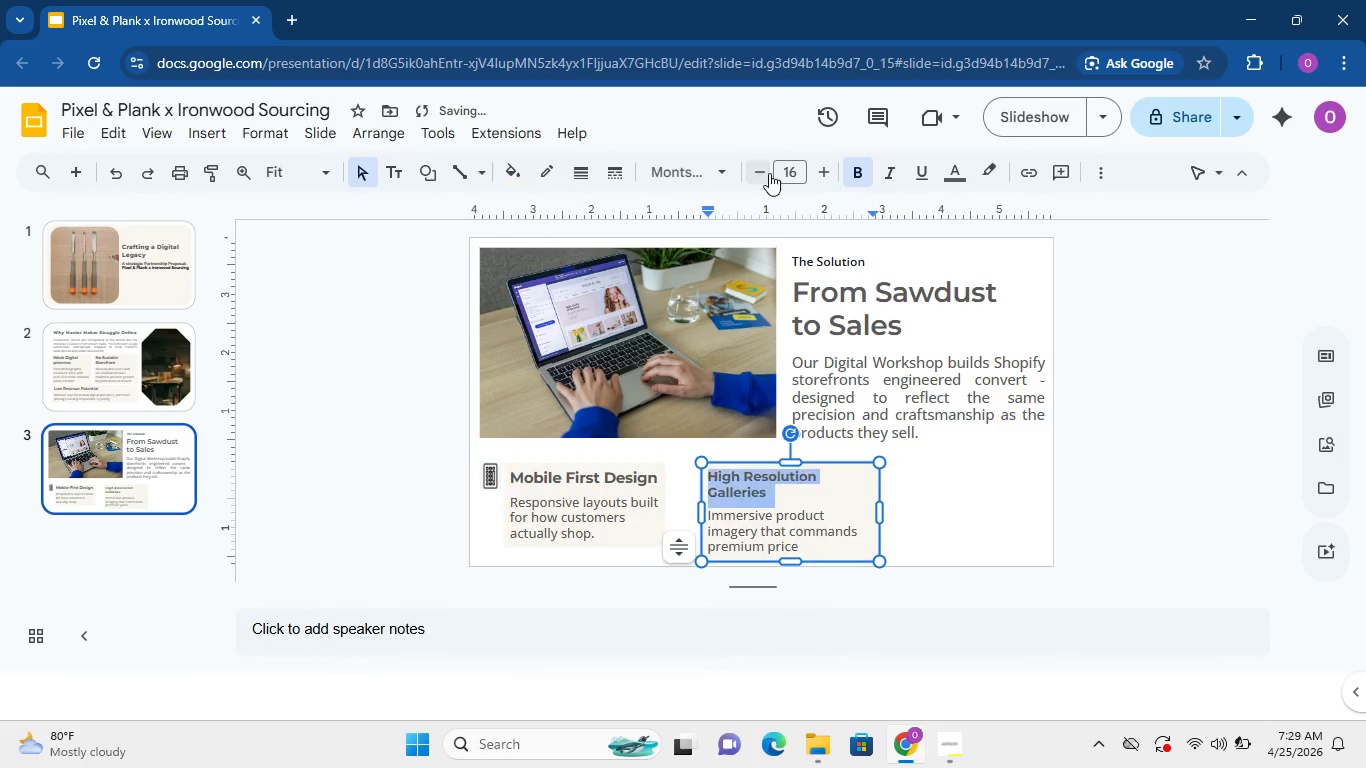 
left_click([769, 173])
 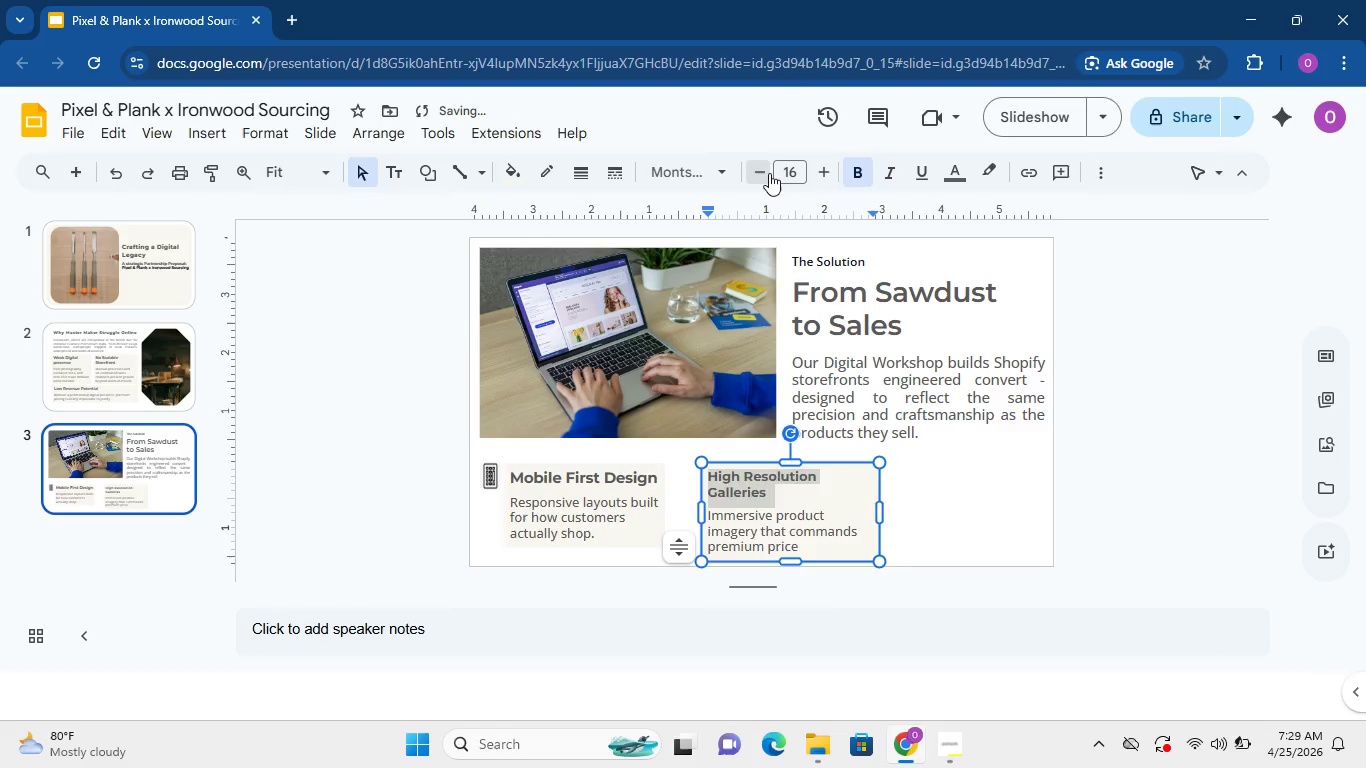 
left_click([769, 173])
 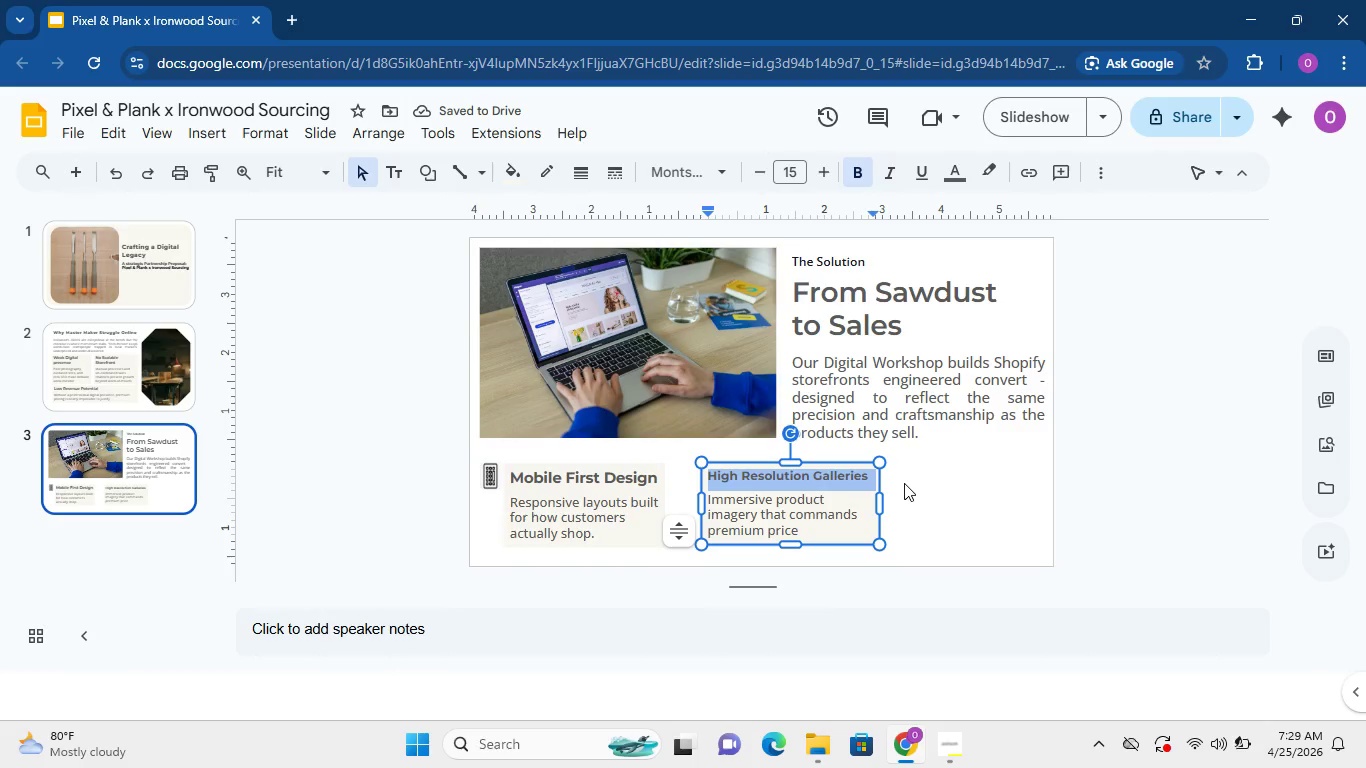 
left_click([912, 484])
 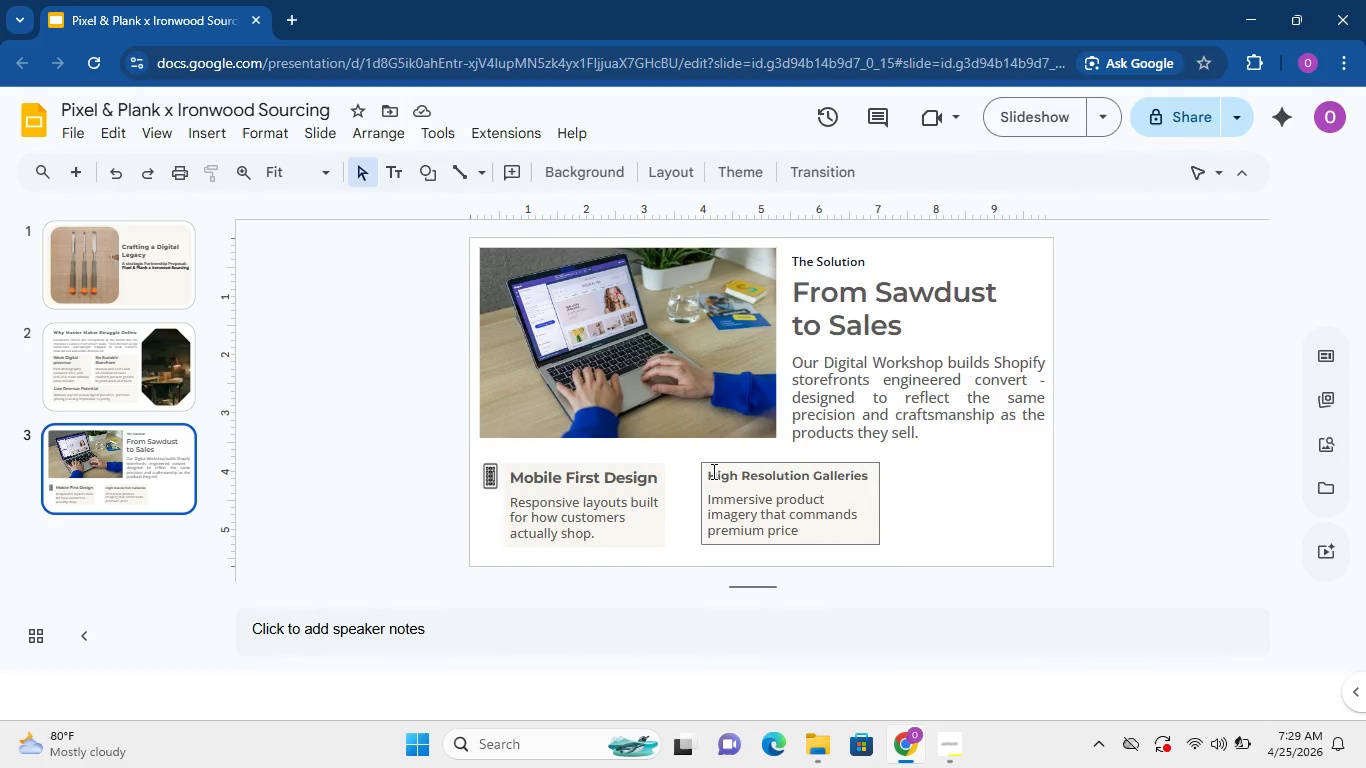 
wait(9.8)
 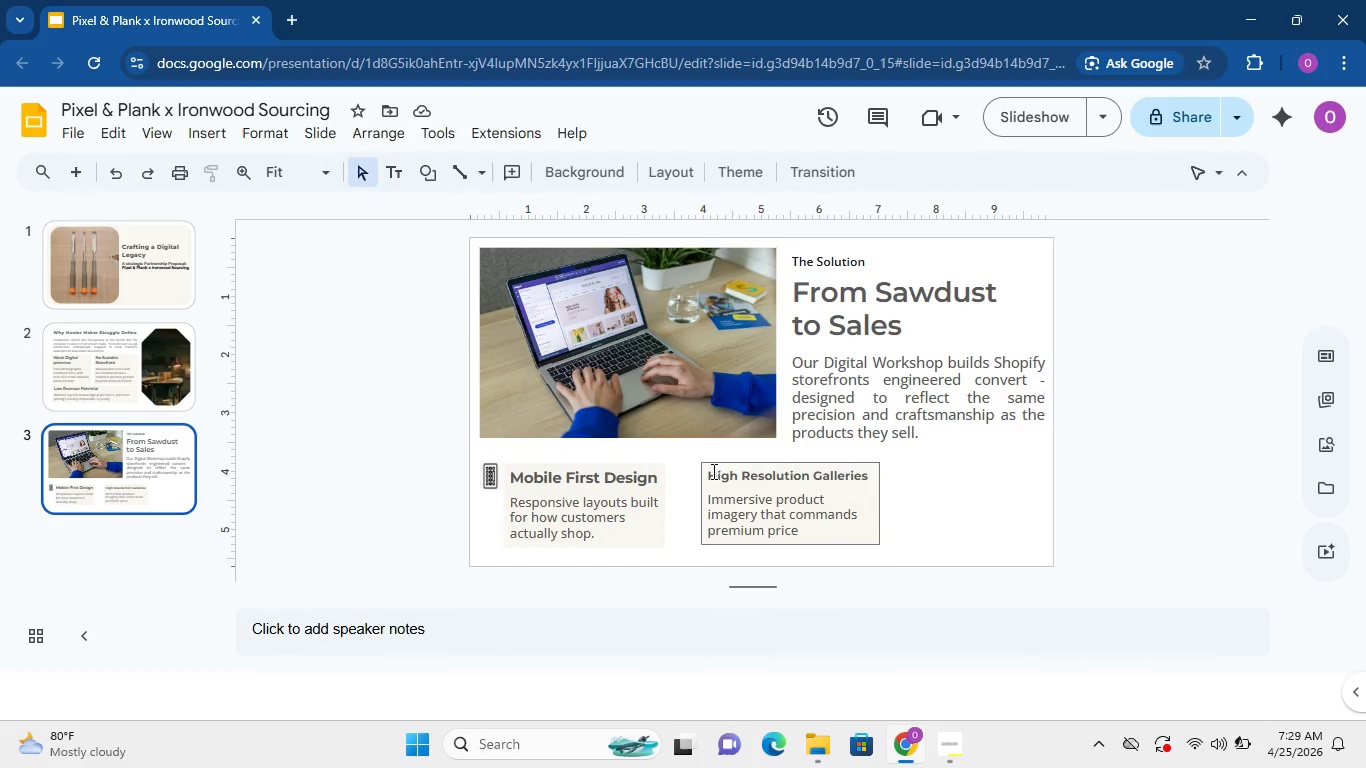 
left_click([870, 473])
 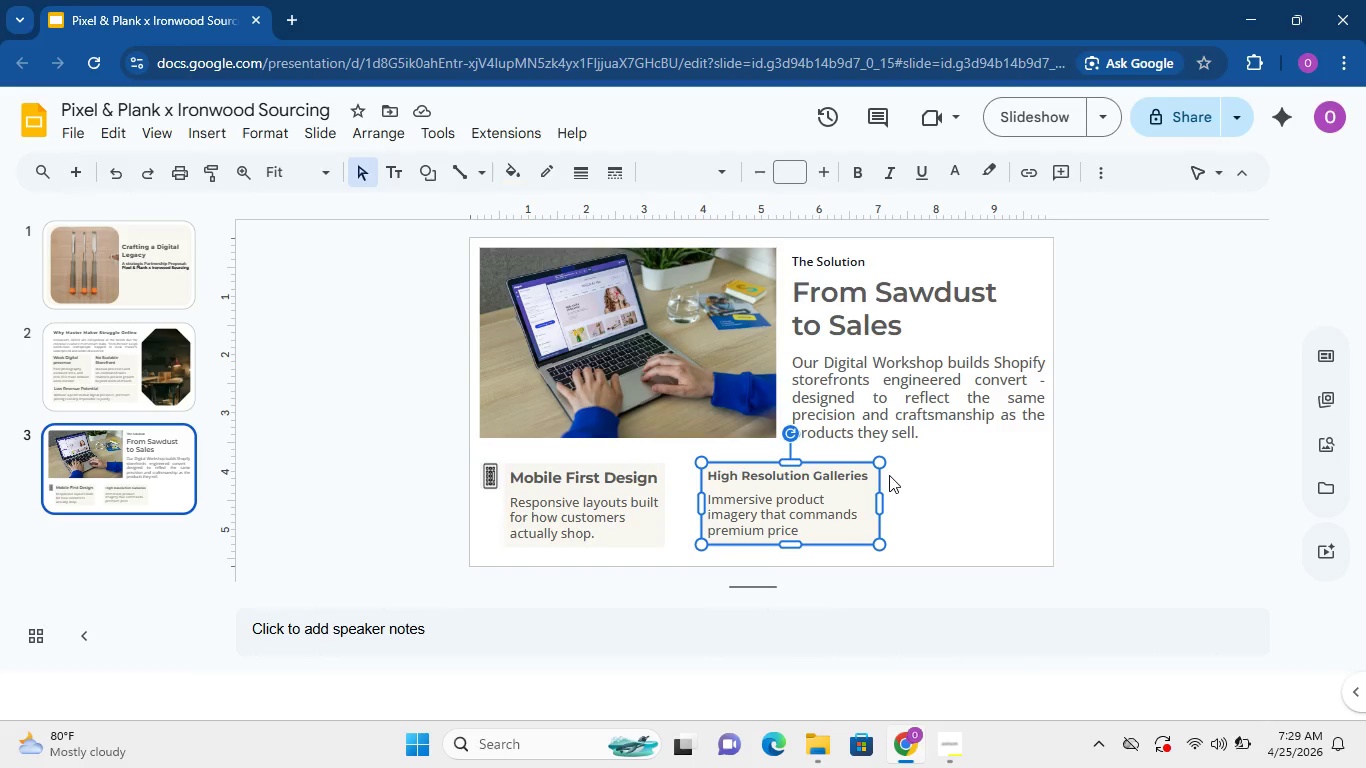 
left_click([893, 474])
 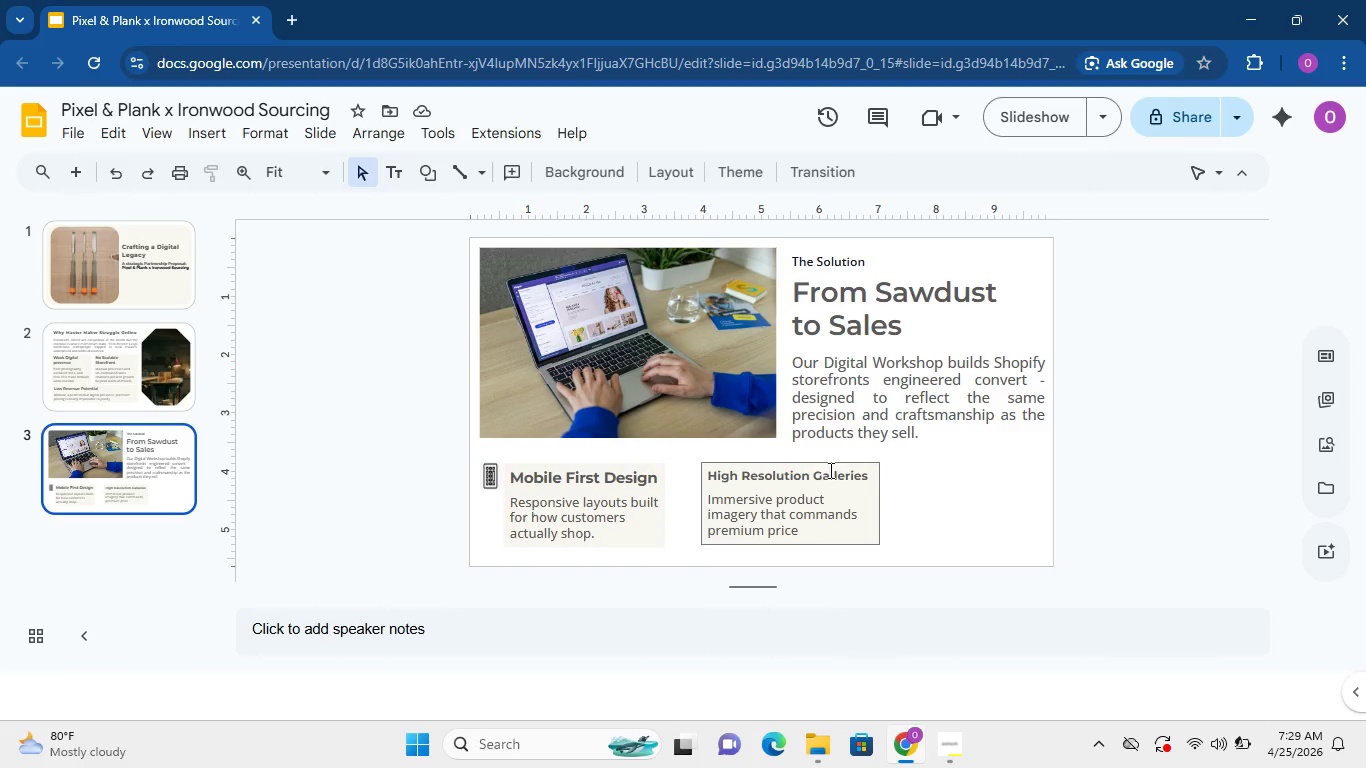 
left_click([829, 470])
 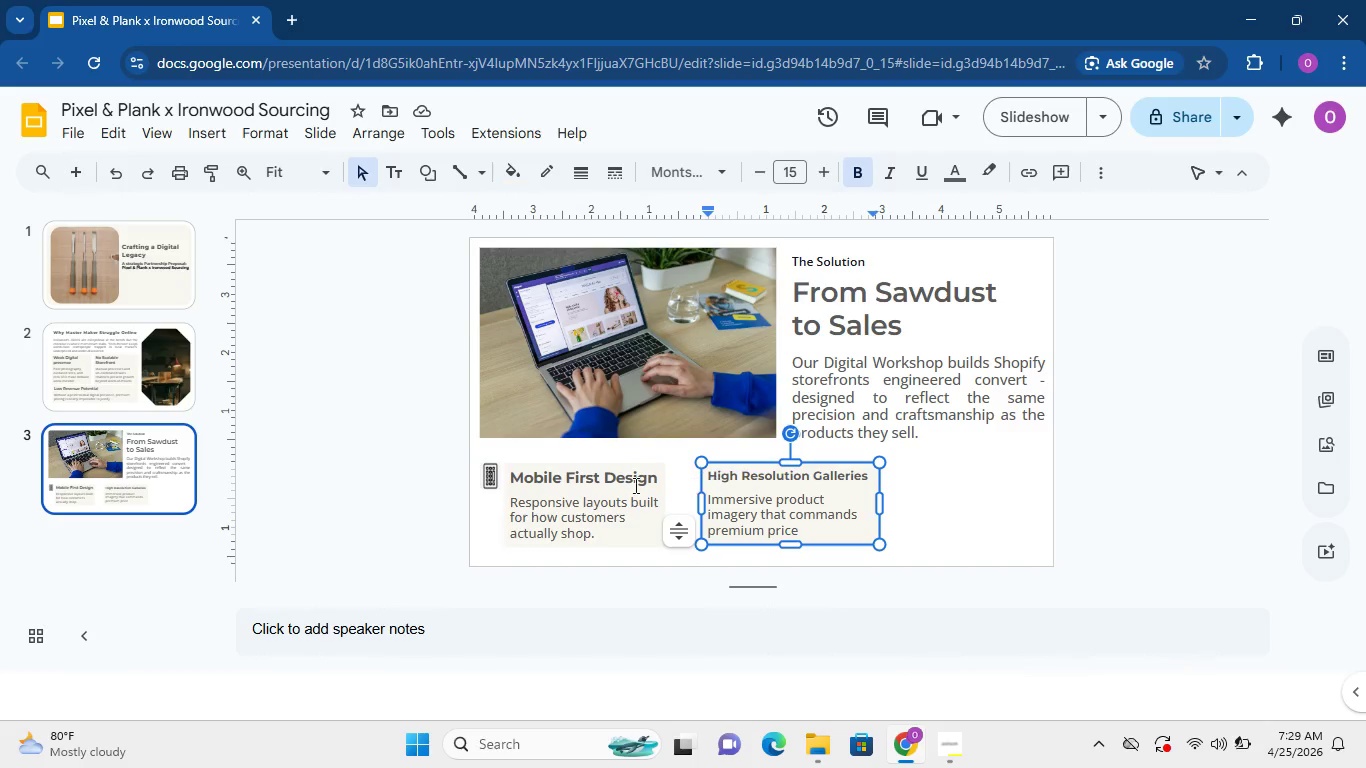 
left_click([624, 484])
 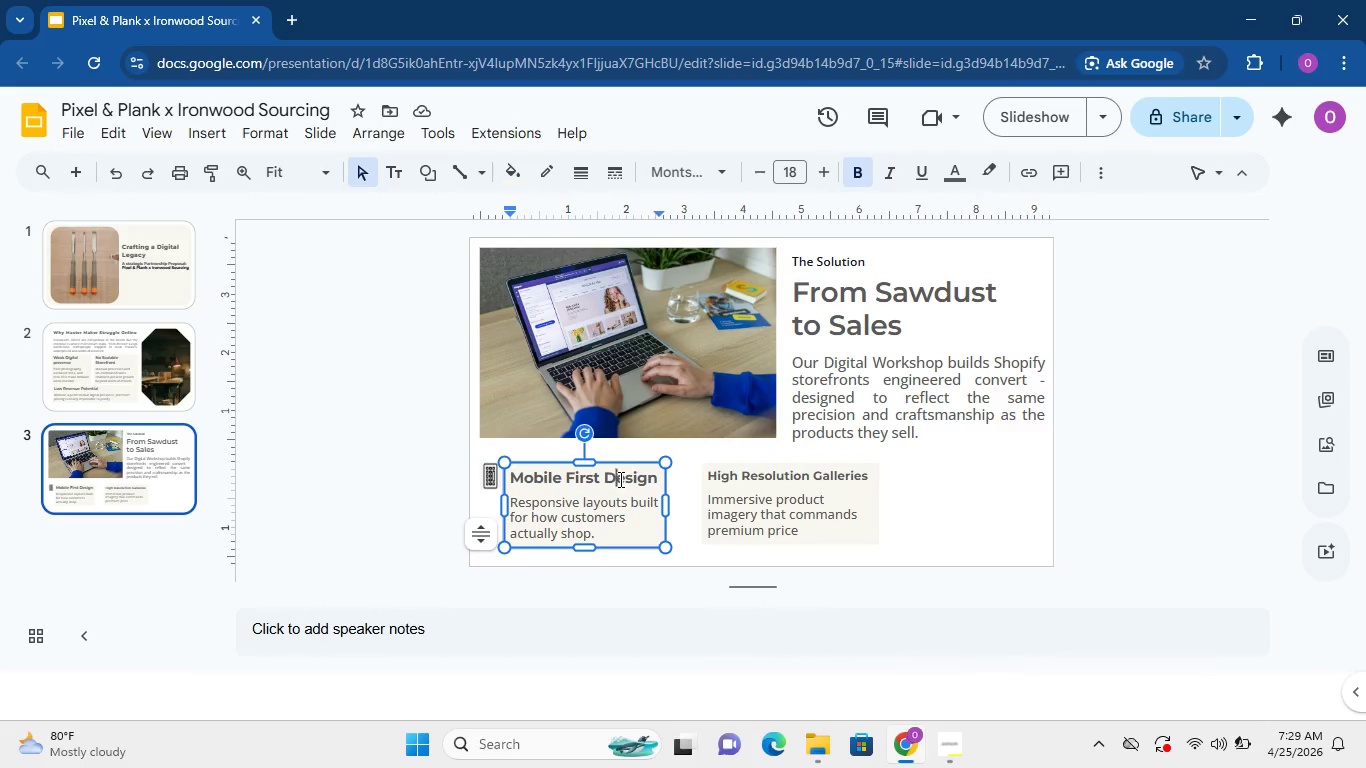 
double_click([619, 479])
 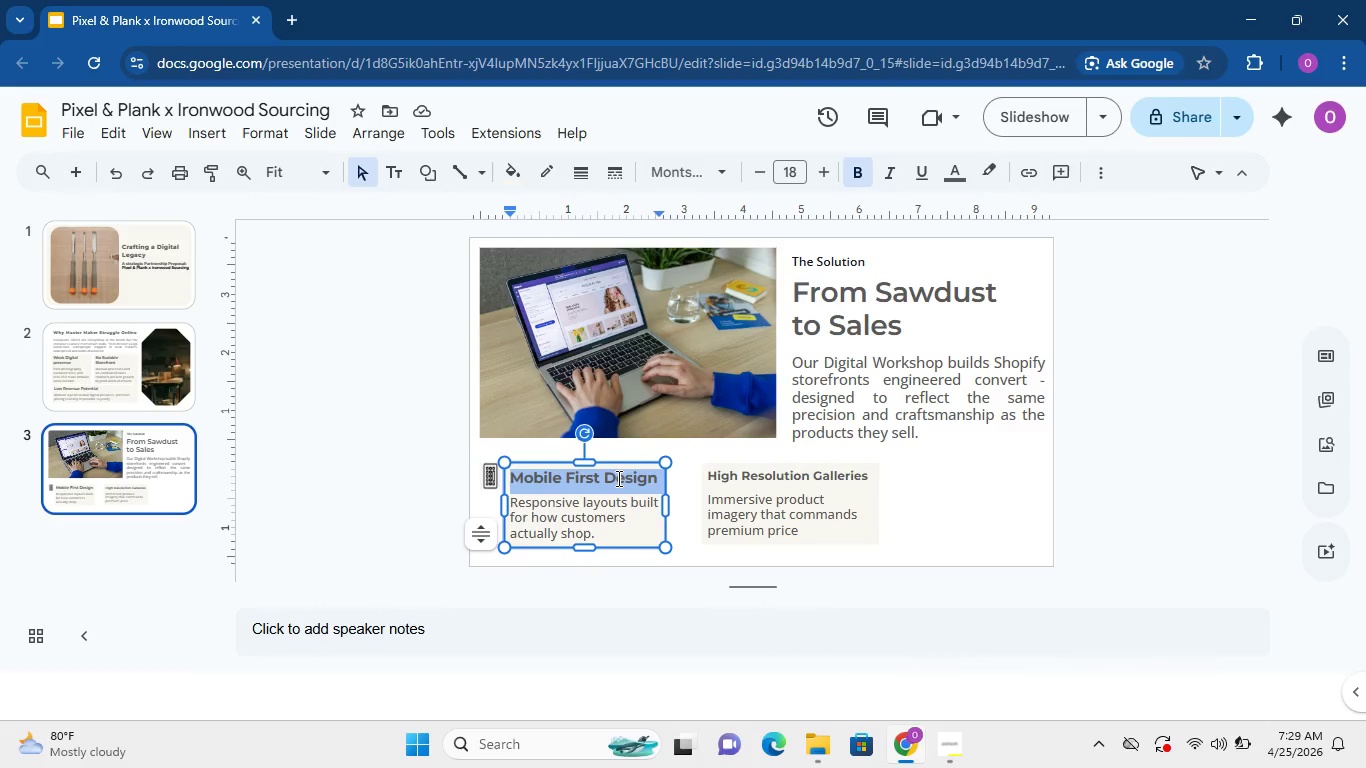 
triple_click([617, 478])
 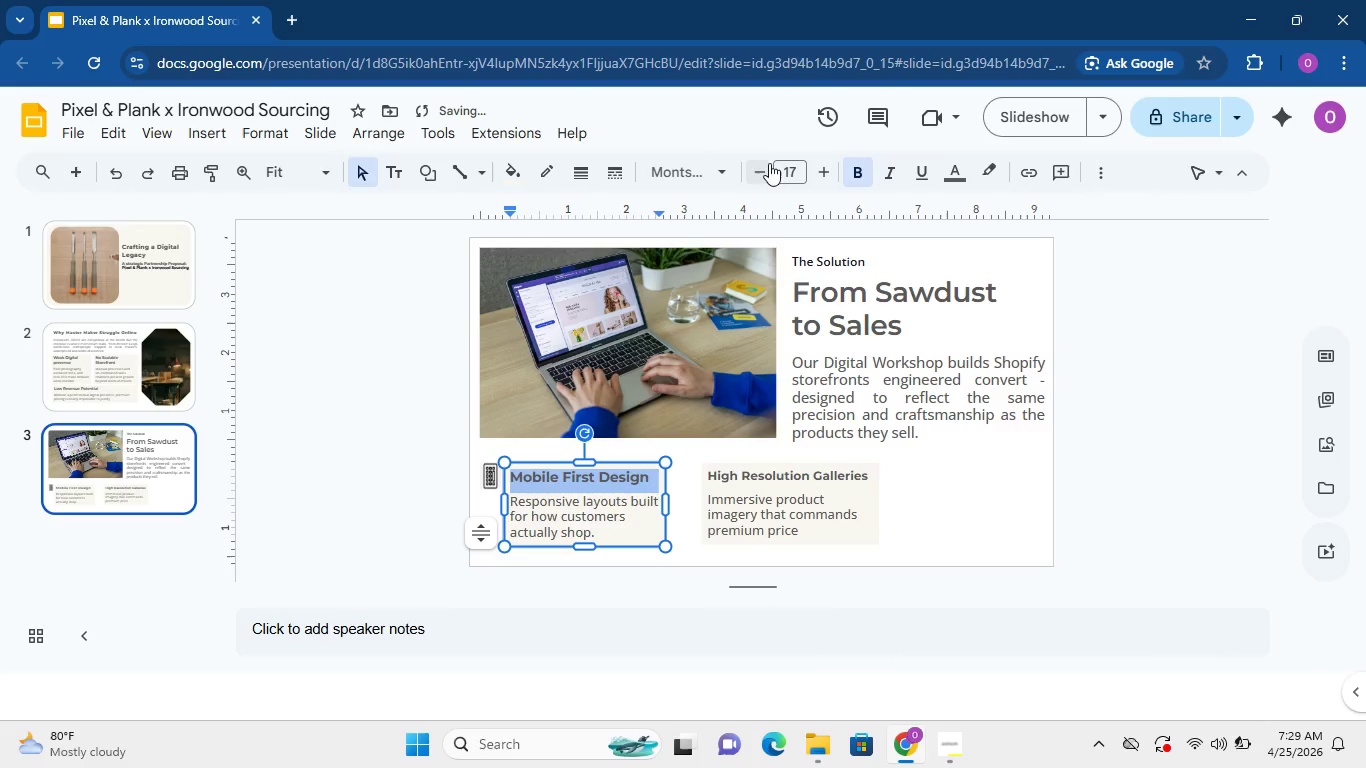 
double_click([770, 169])
 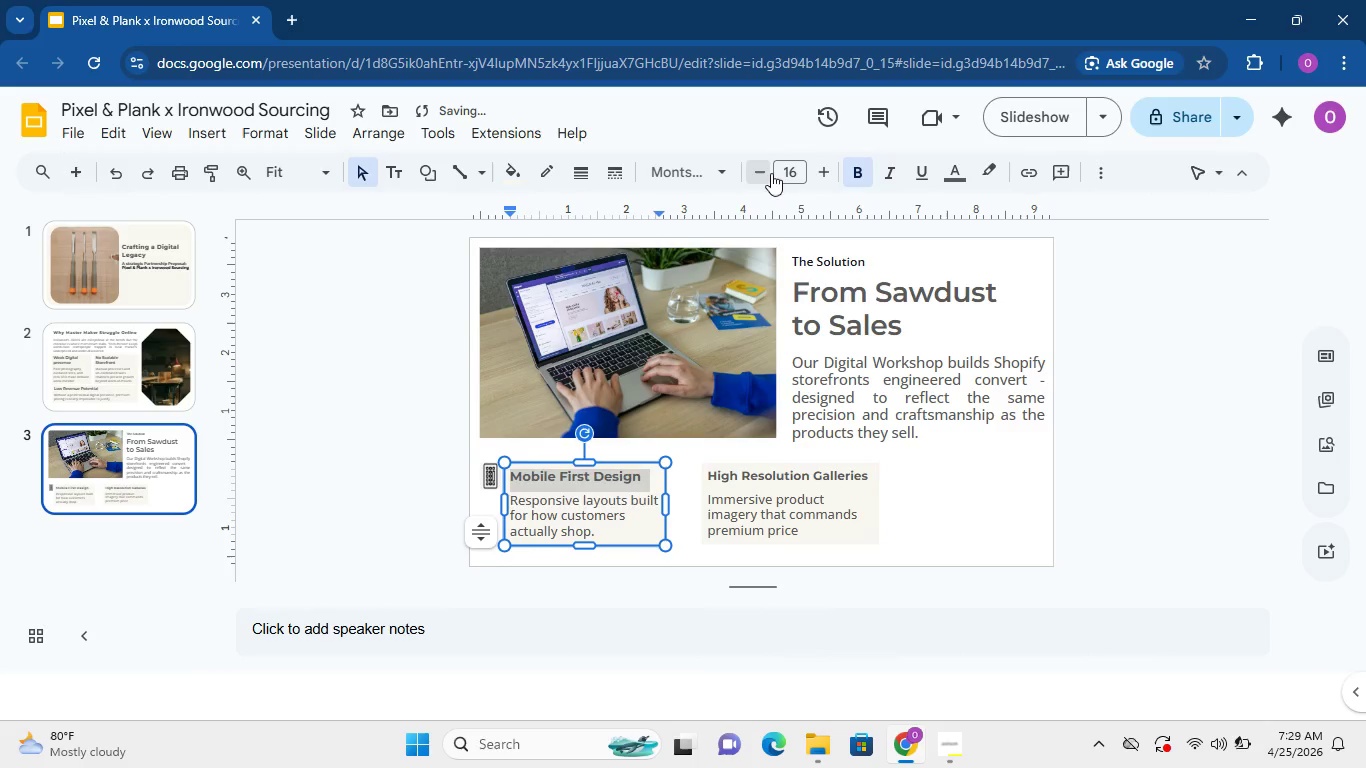 
left_click([771, 173])
 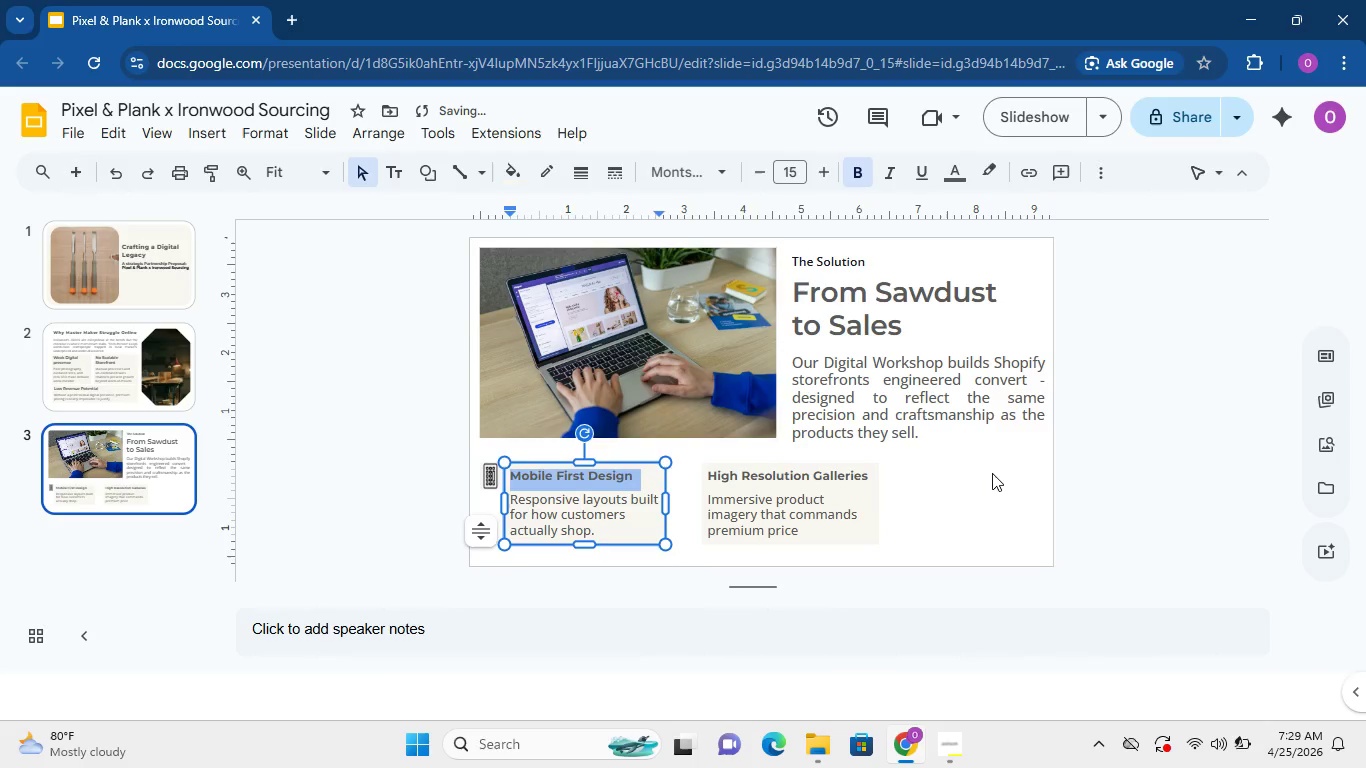 
left_click([992, 474])
 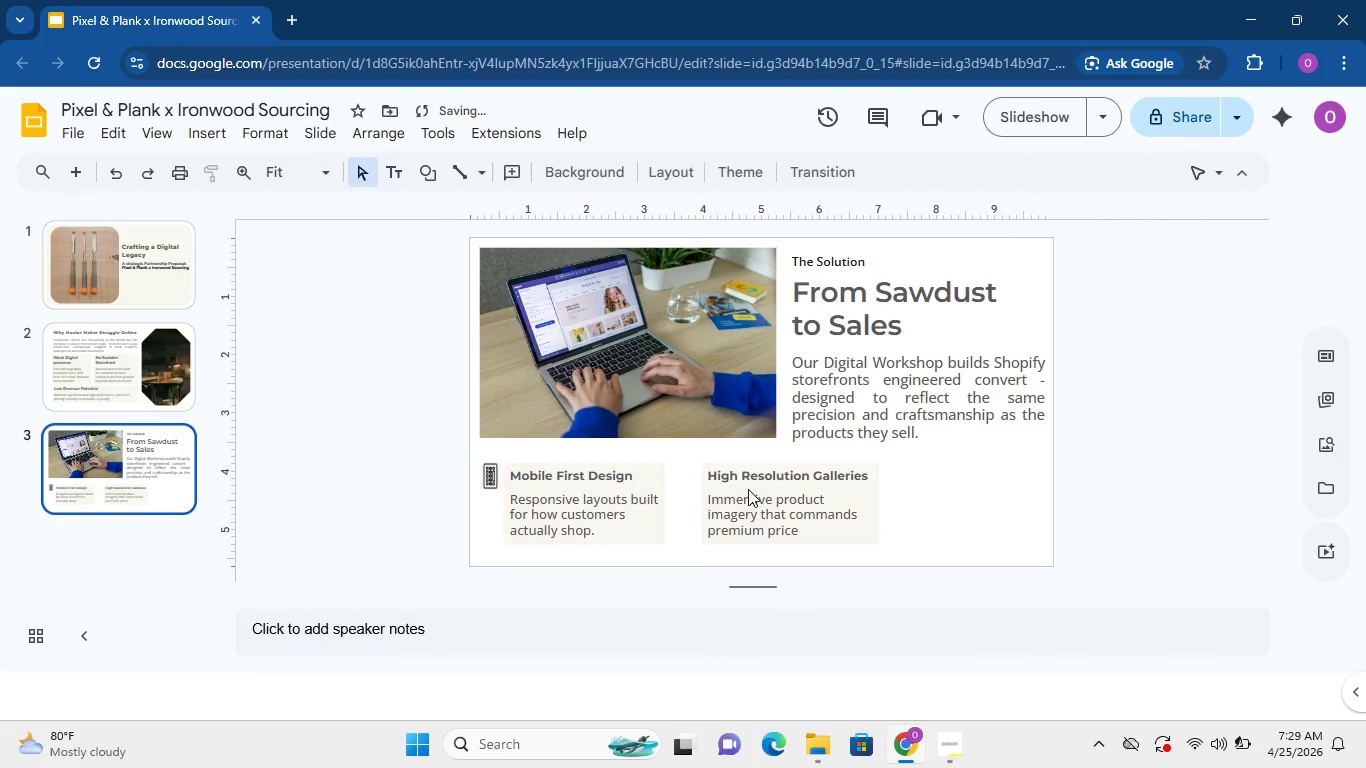 
left_click([748, 489])
 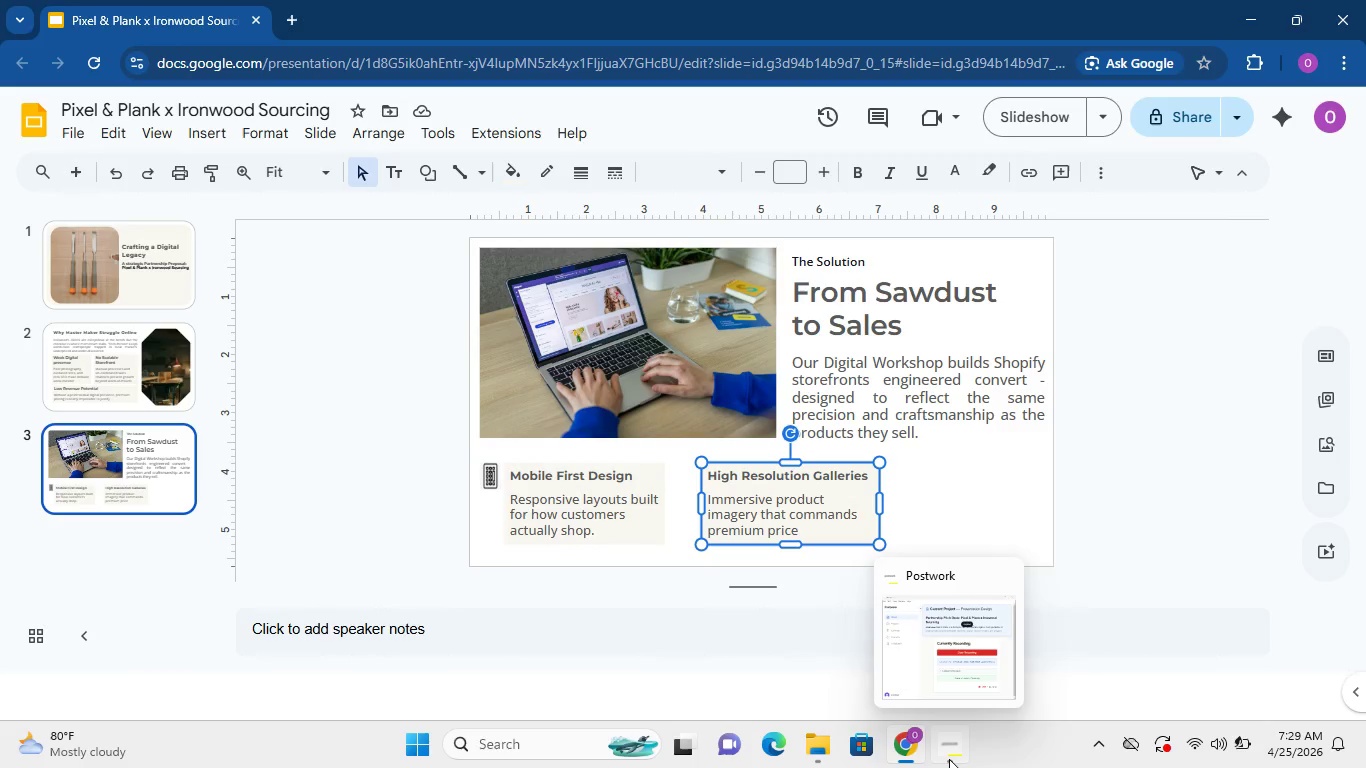 
wait(7.25)
 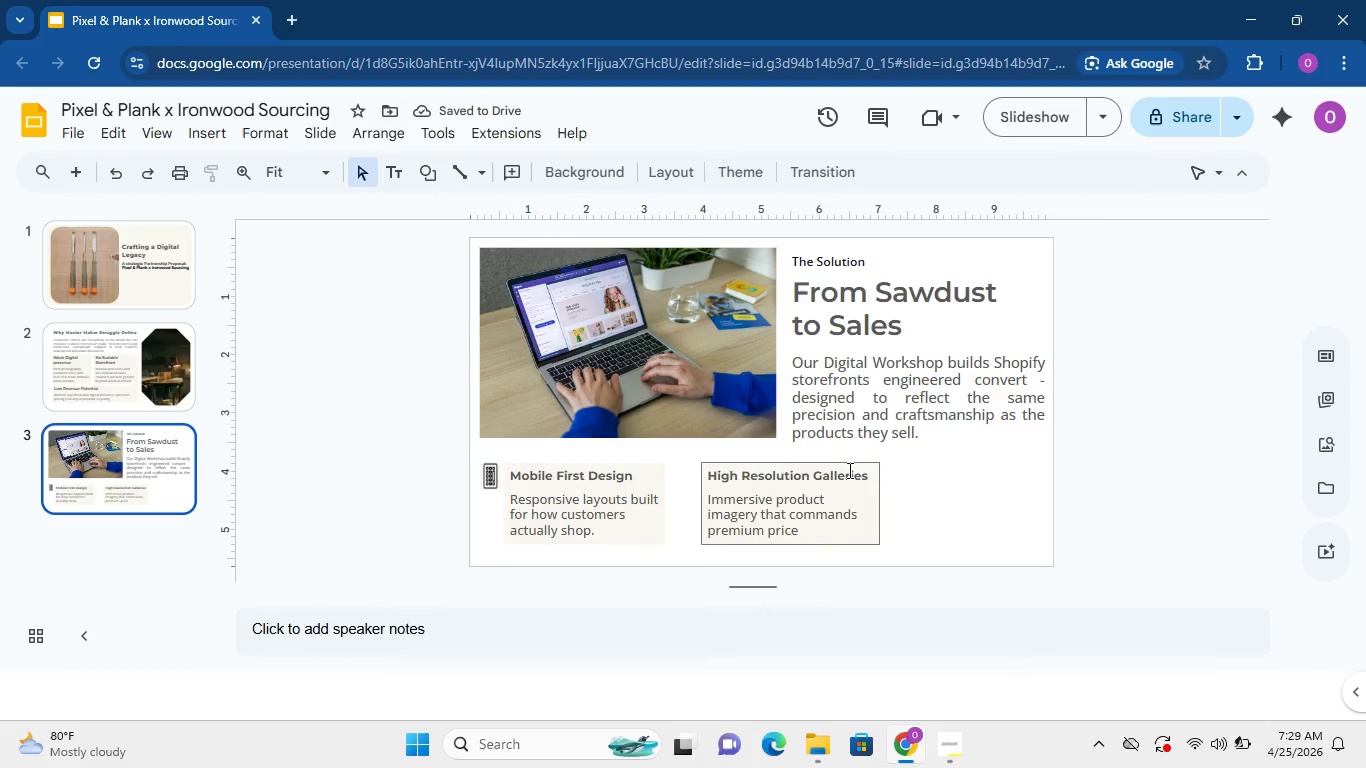 
left_click([950, 759])